 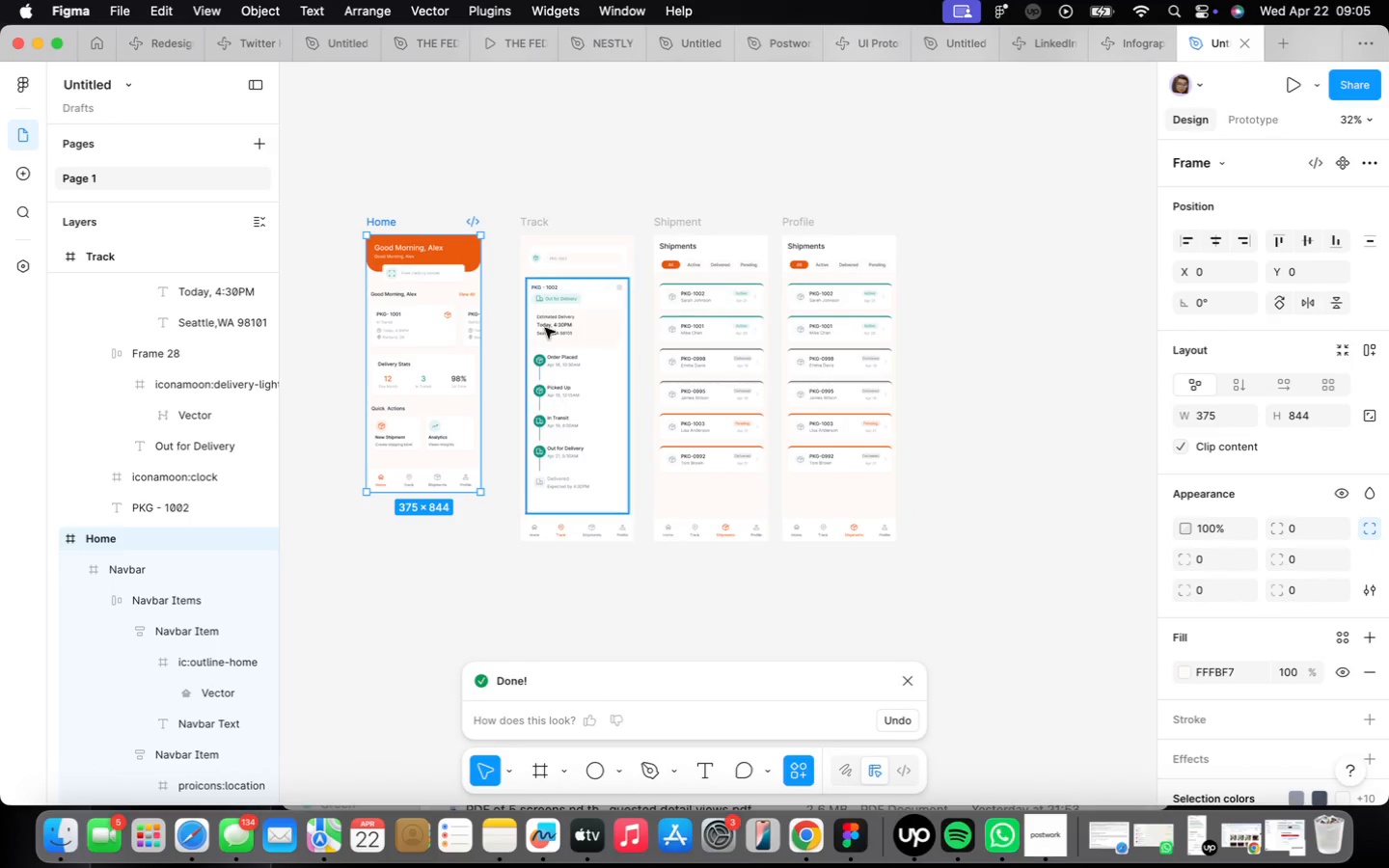 
left_click([543, 216])
 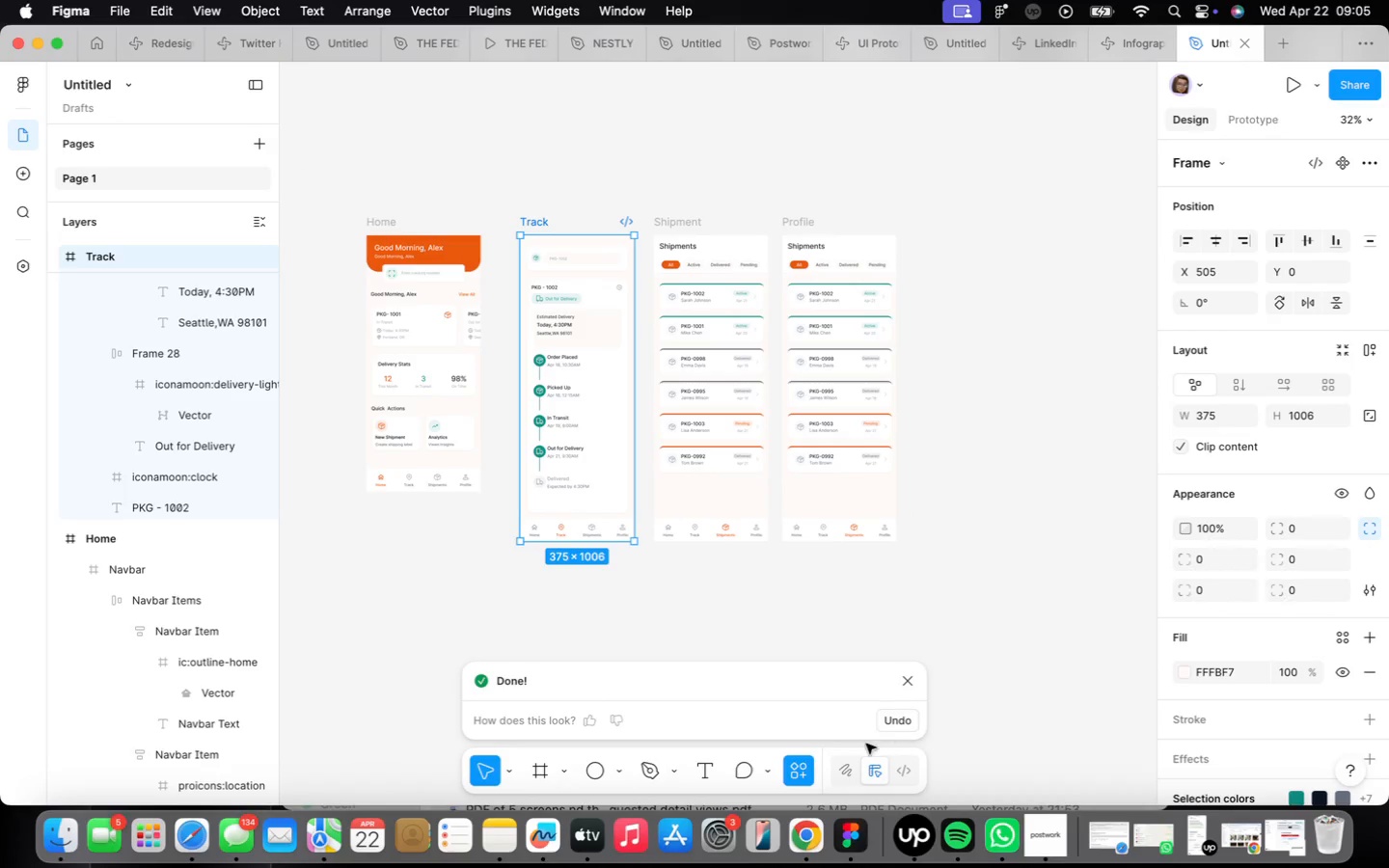 
left_click([802, 769])
 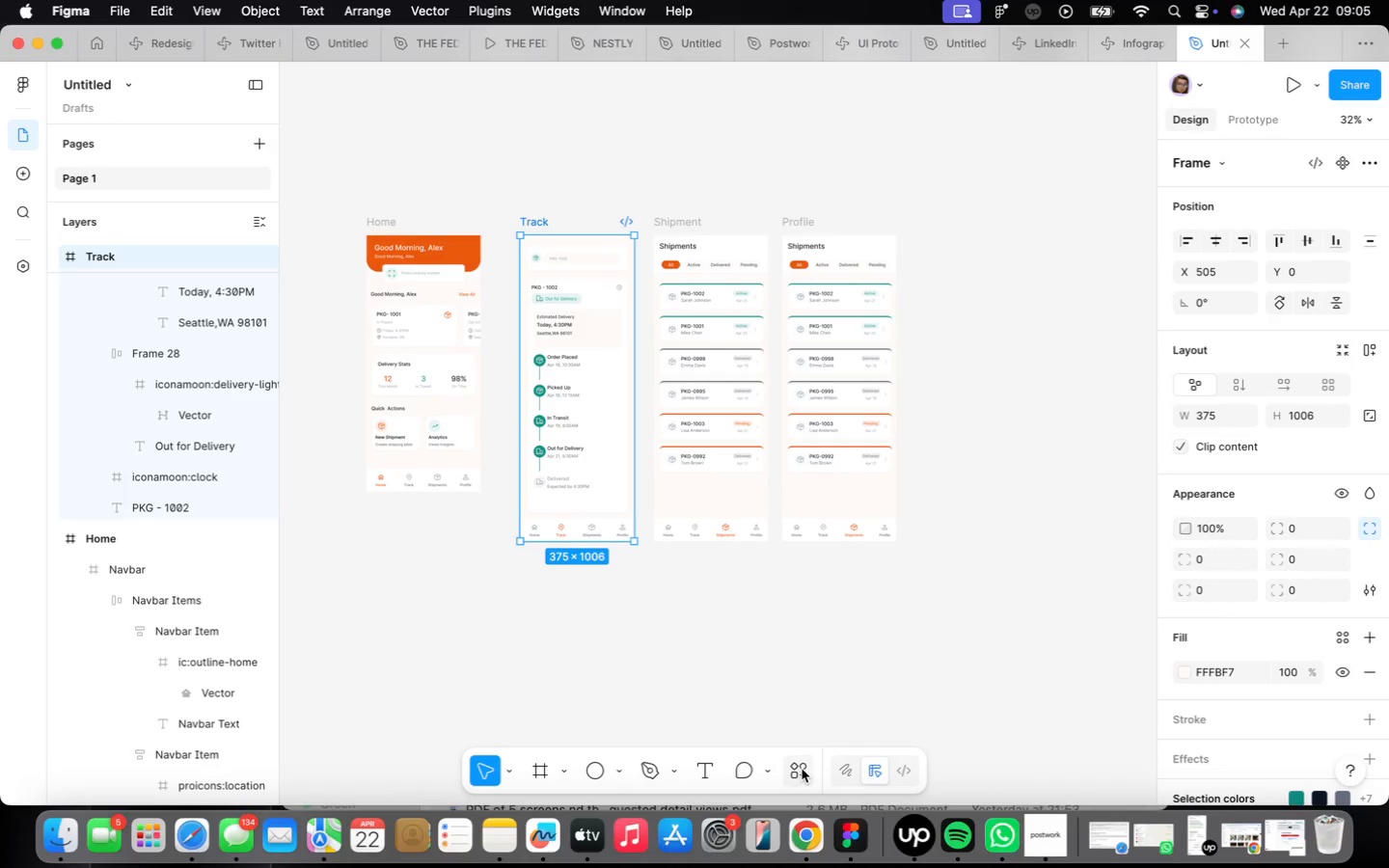 
left_click([802, 769])
 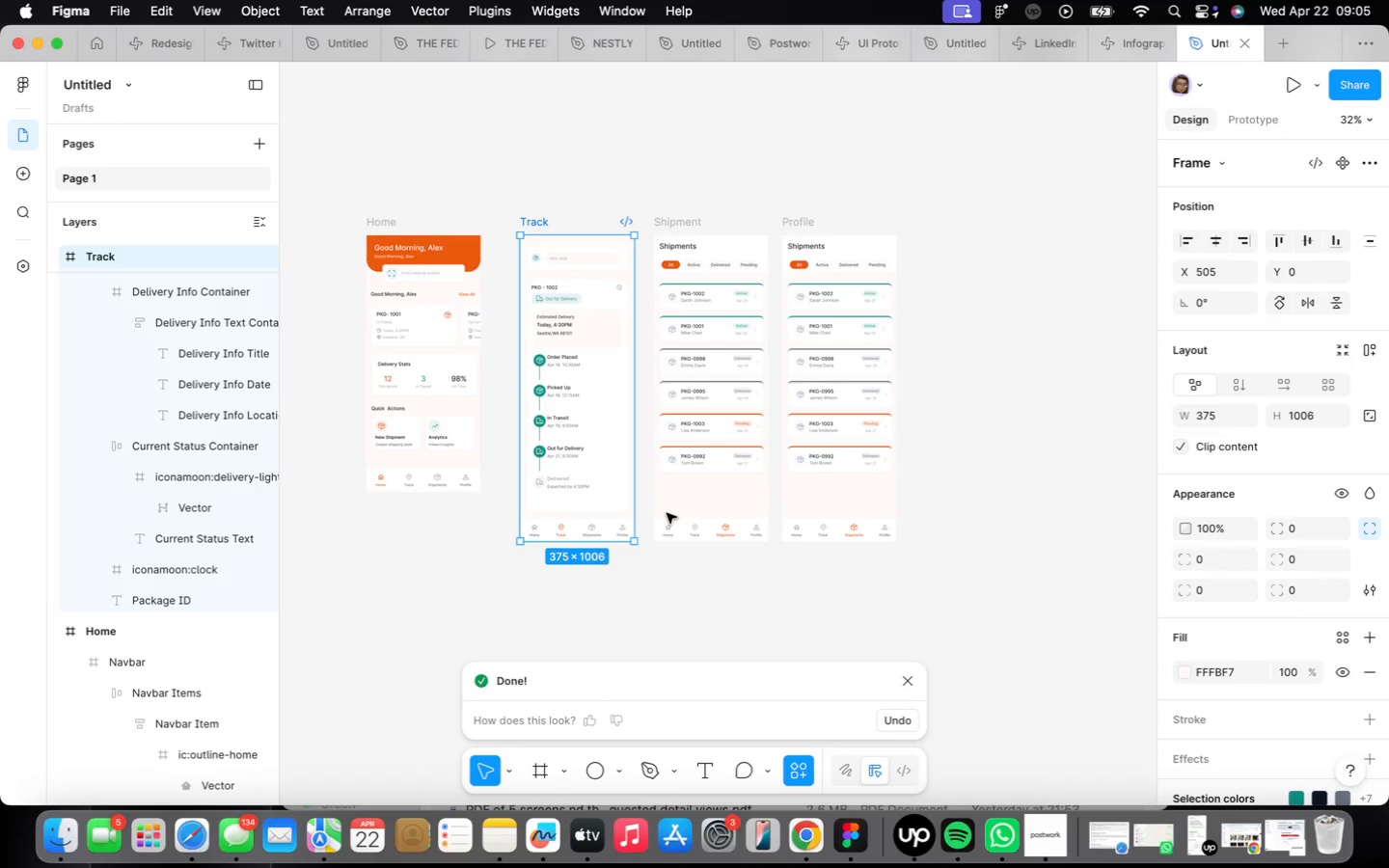 
wait(46.91)
 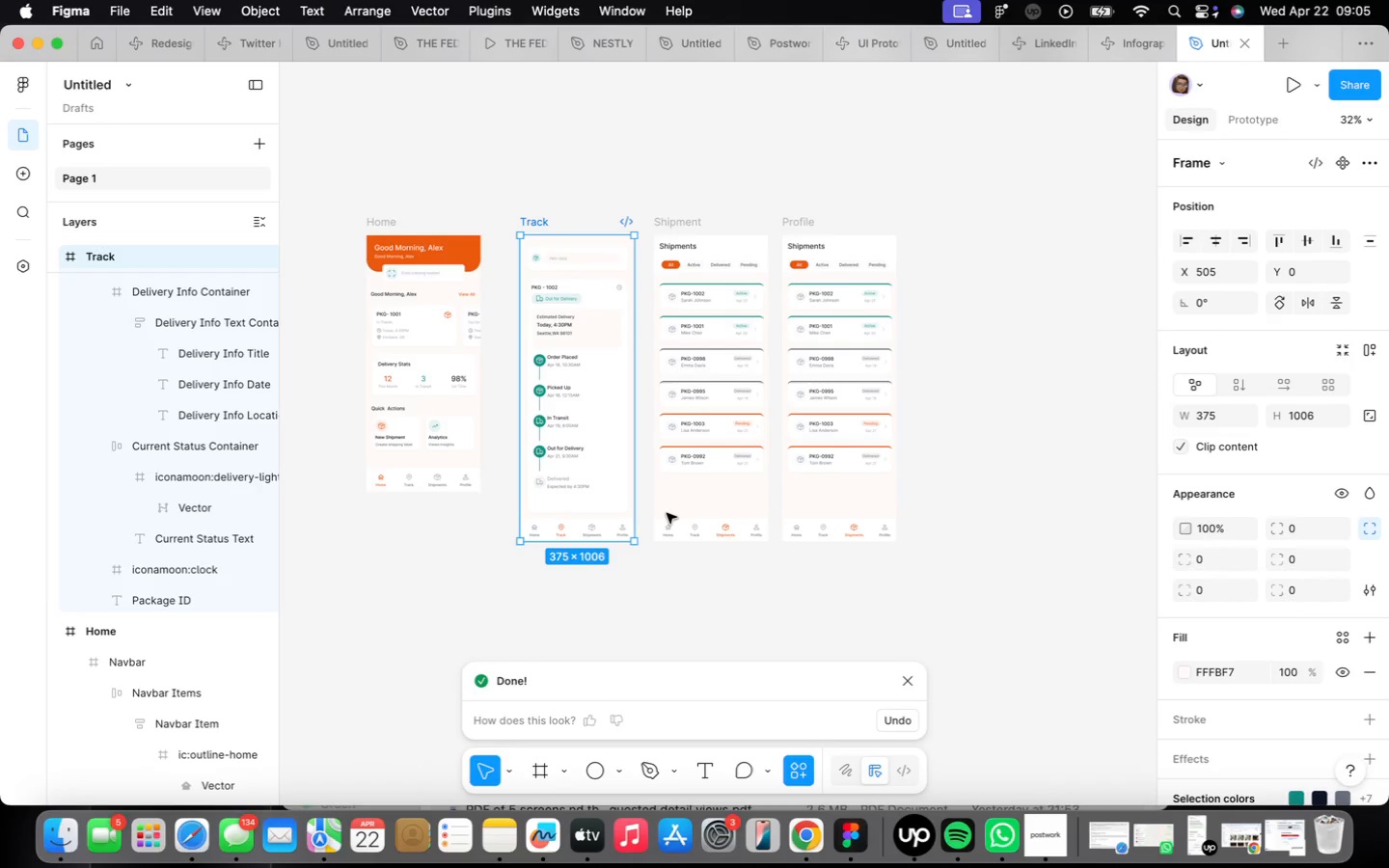 
left_click_drag(start_coordinate=[693, 223], to_coordinate=[683, 221])
 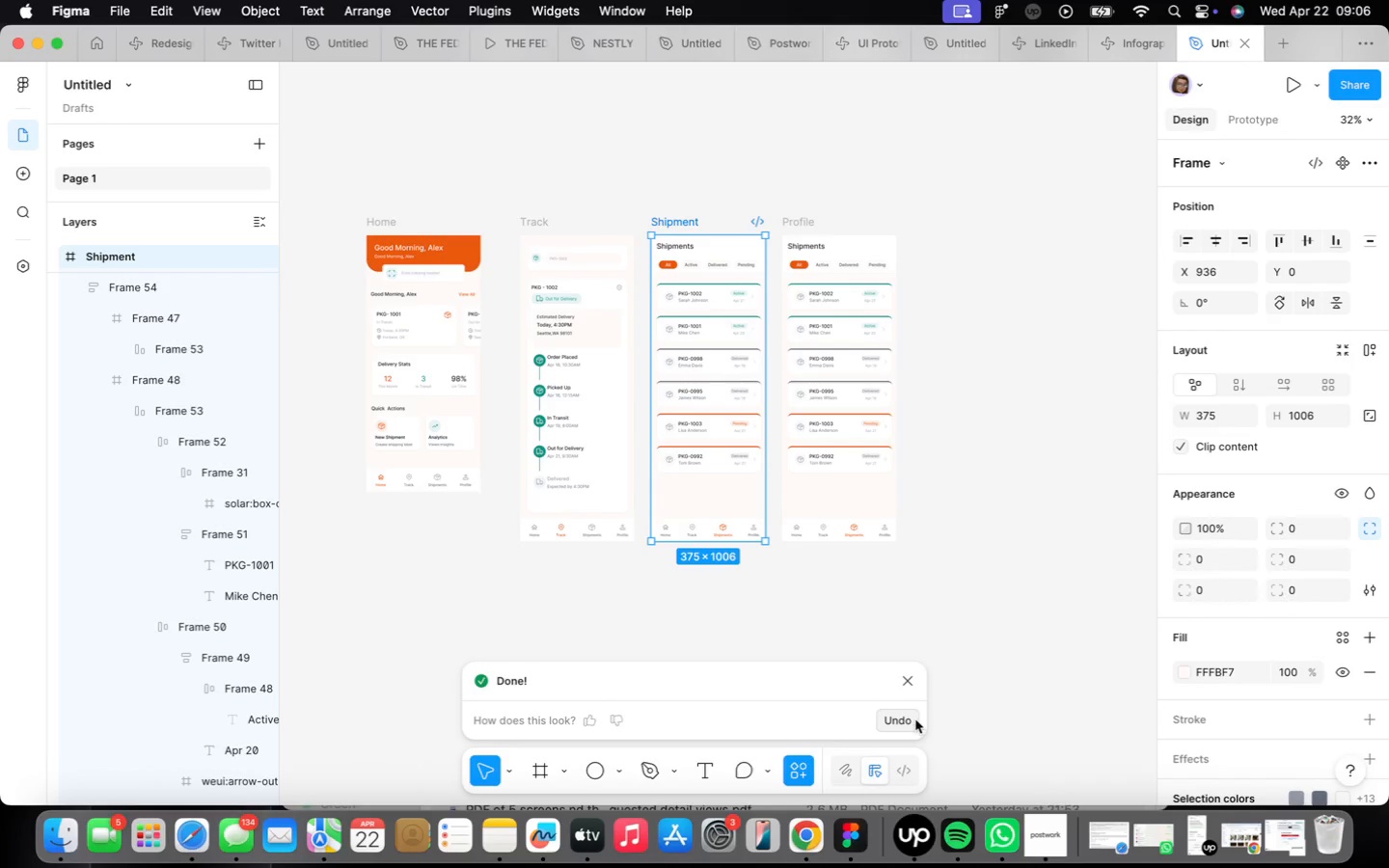 
left_click([909, 678])
 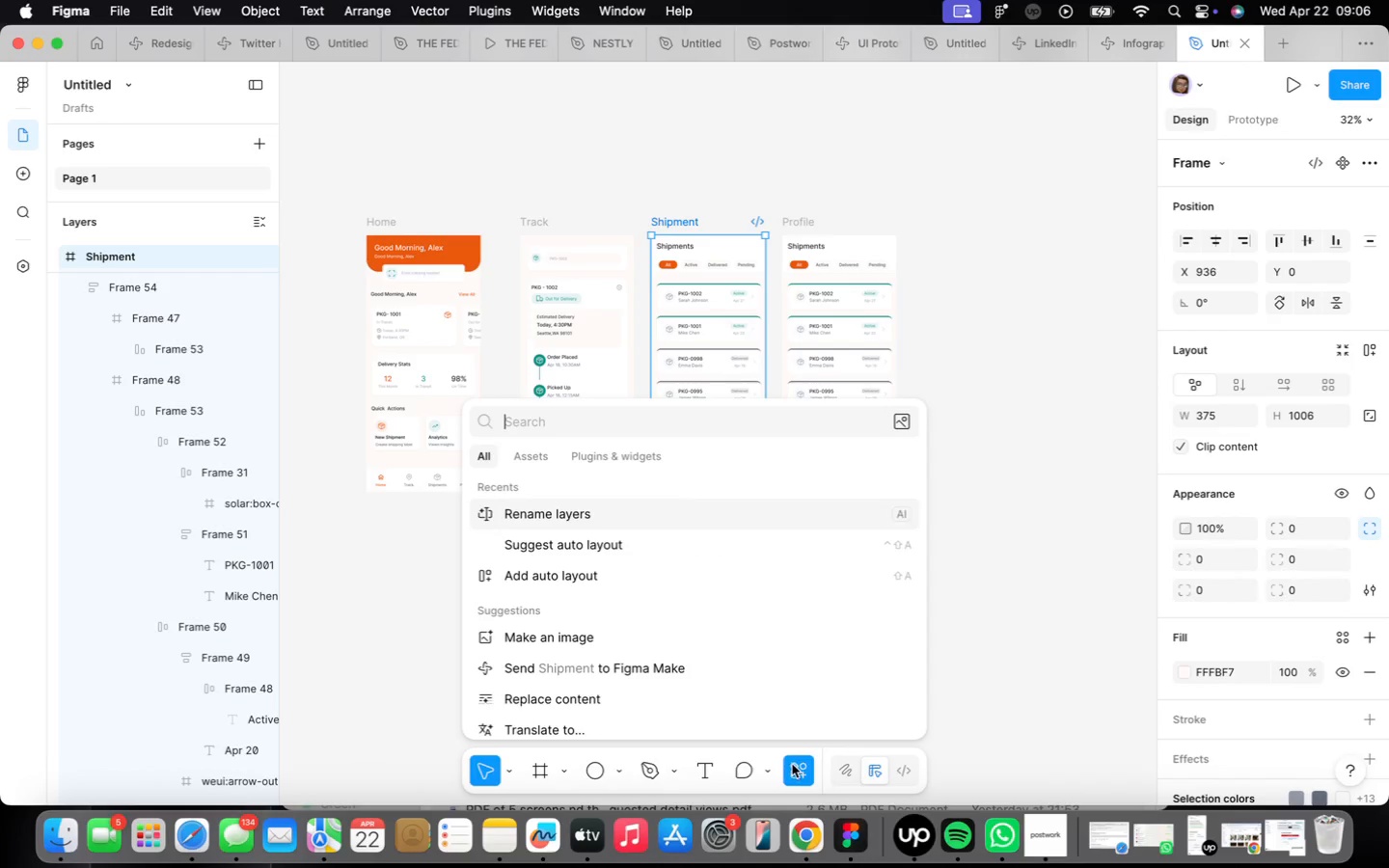 